 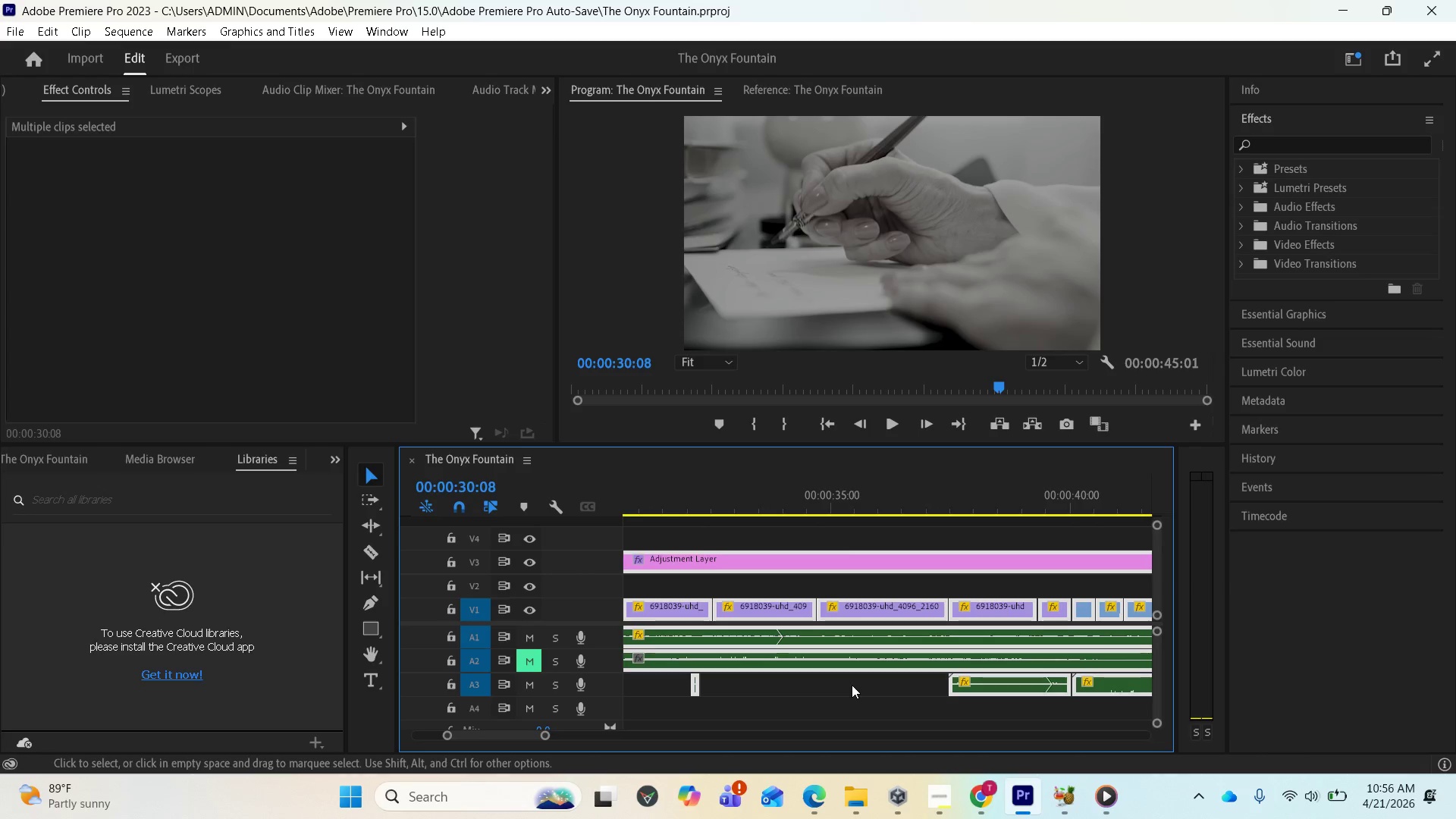 
key(Minus)
 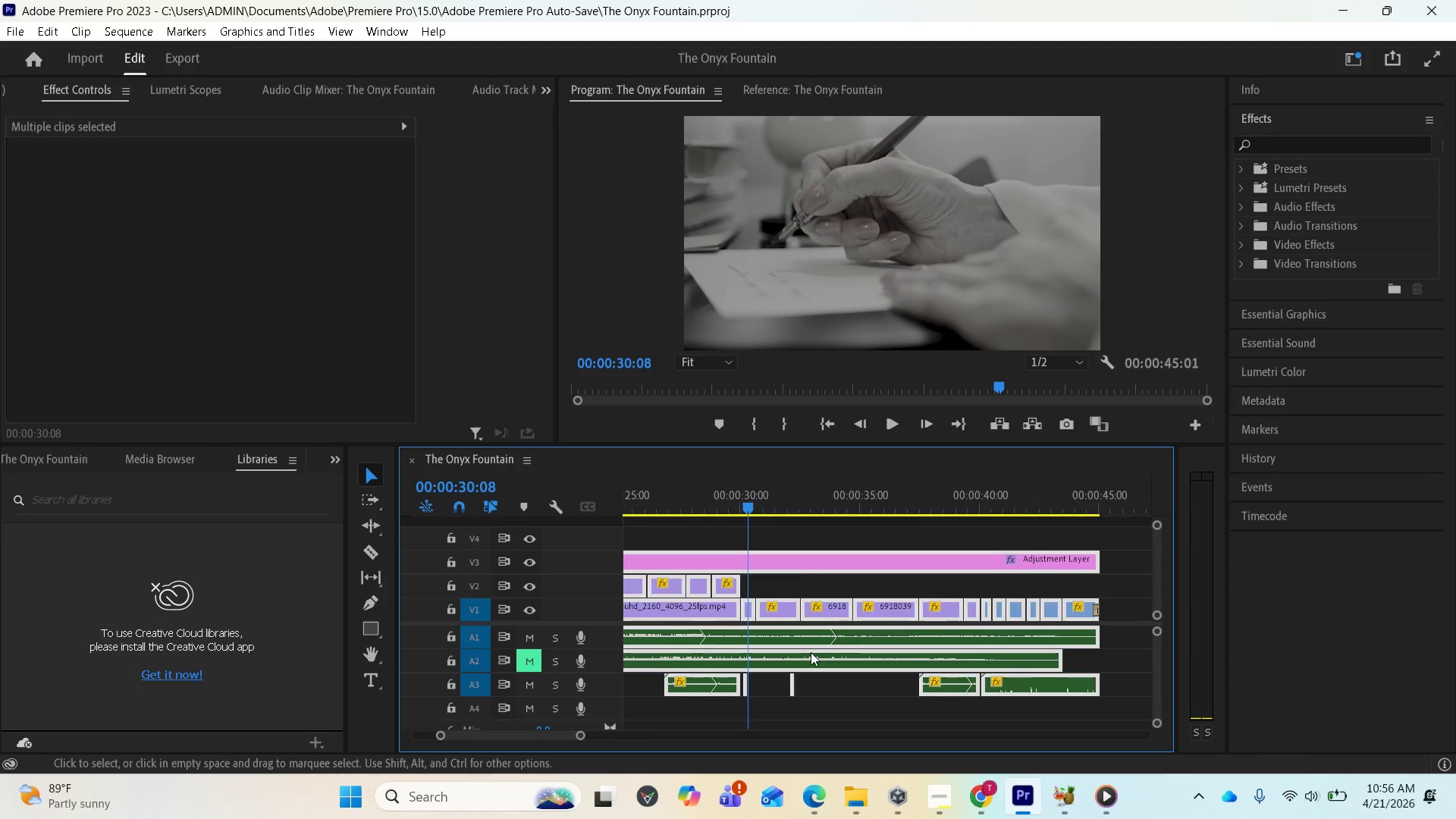 
key(Minus)
 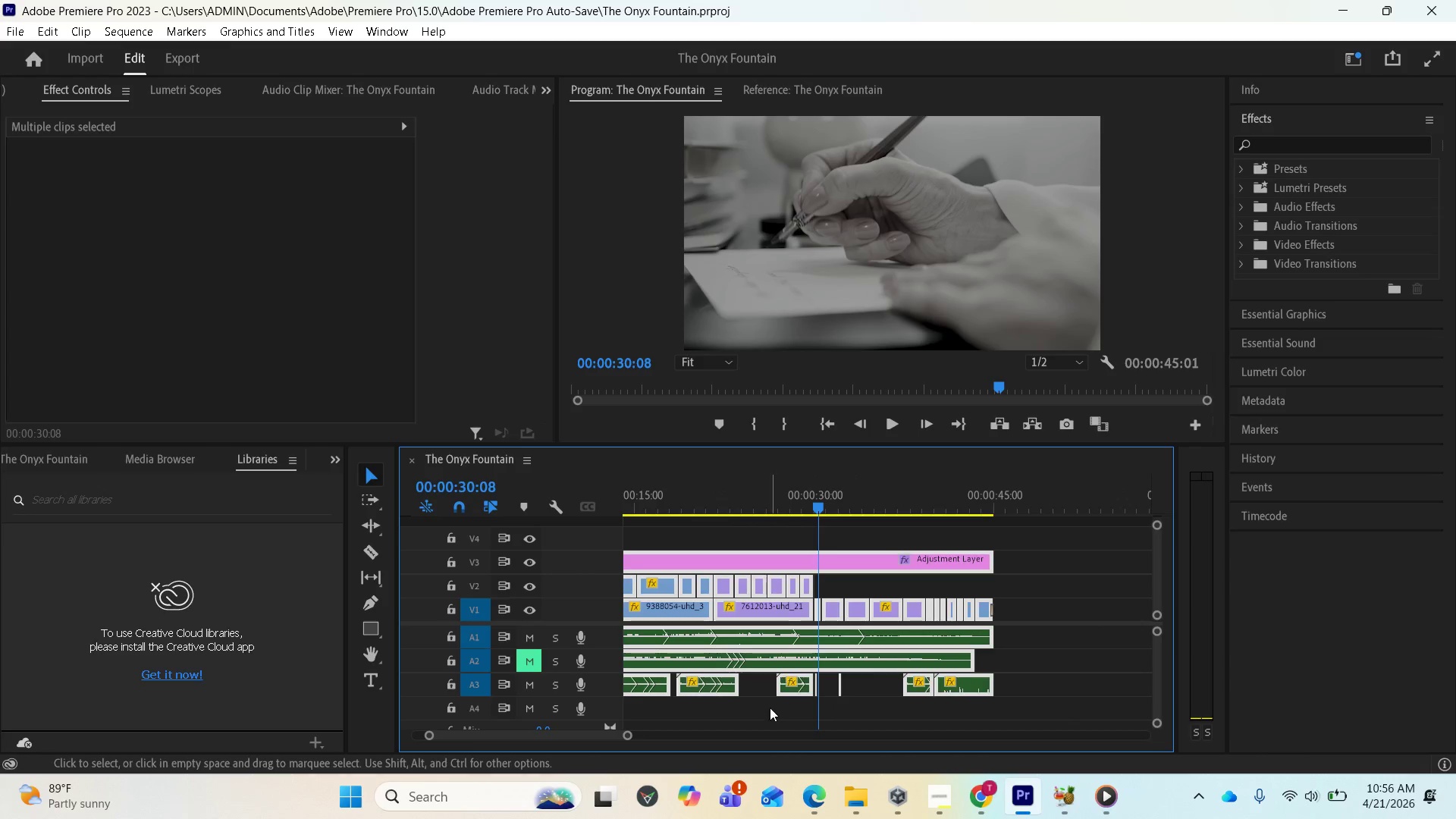 
scroll: coordinate [773, 706], scroll_direction: up, amount: 8.0
 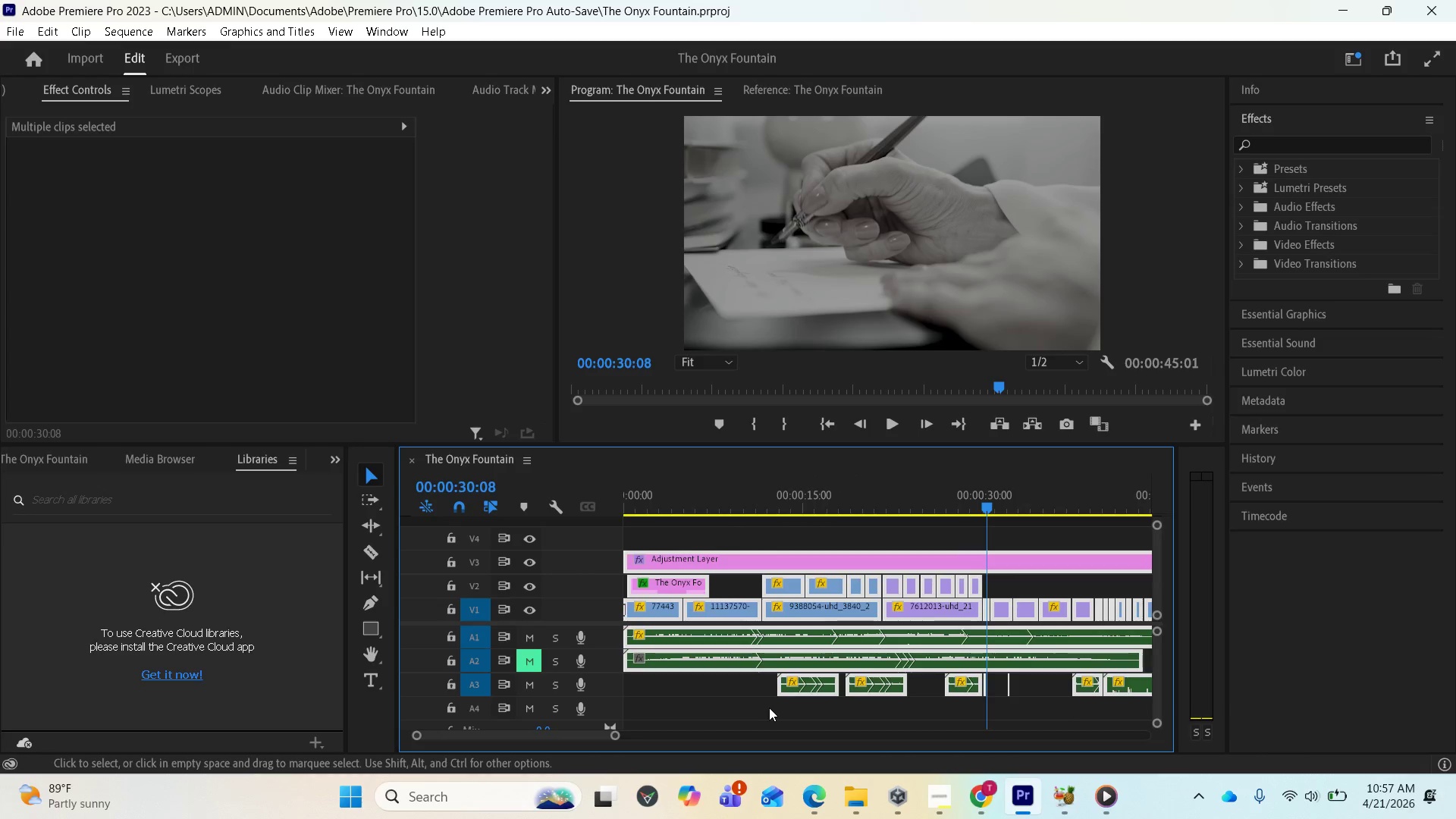 
left_click([769, 708])
 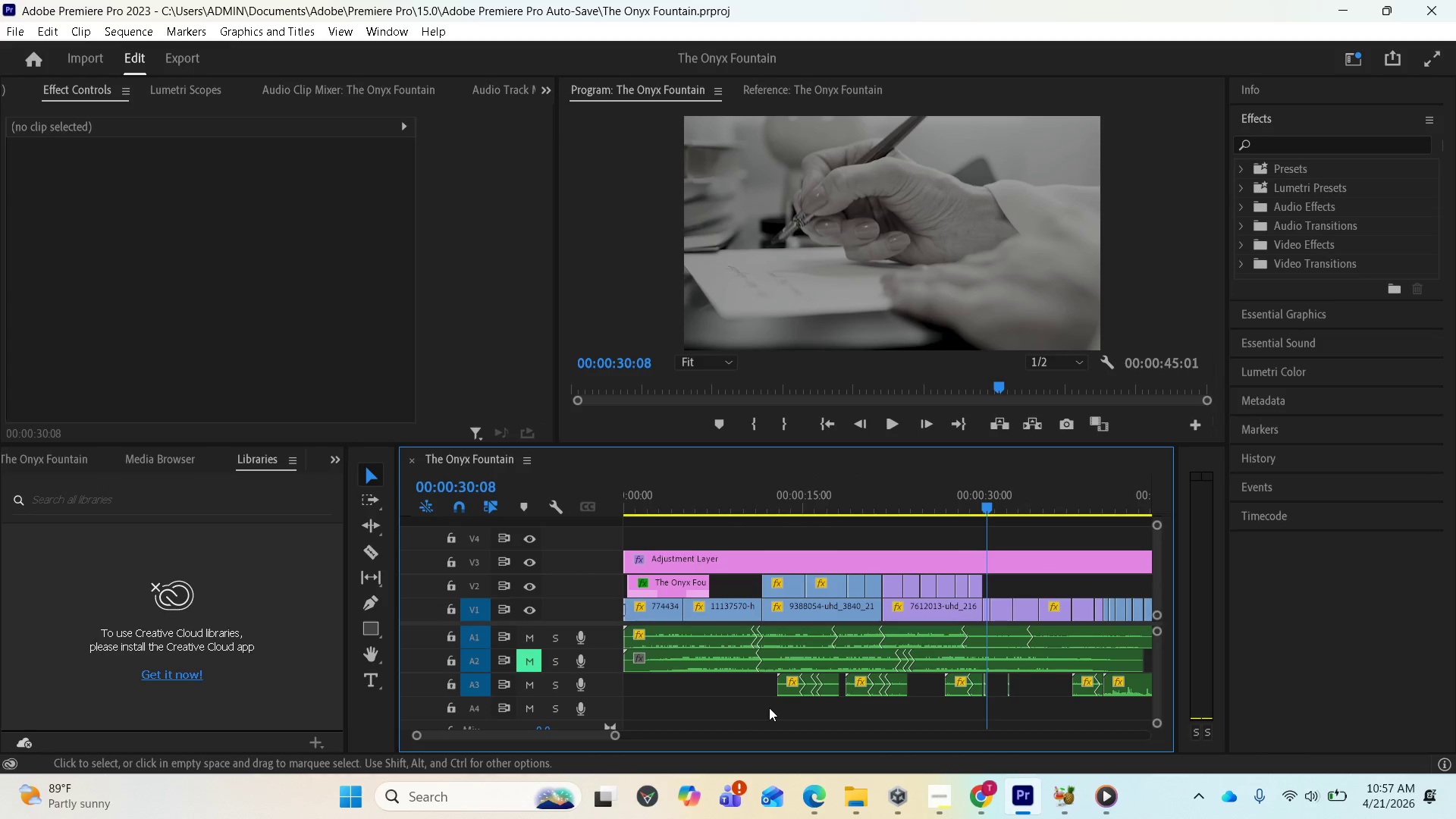 
key(Minus)
 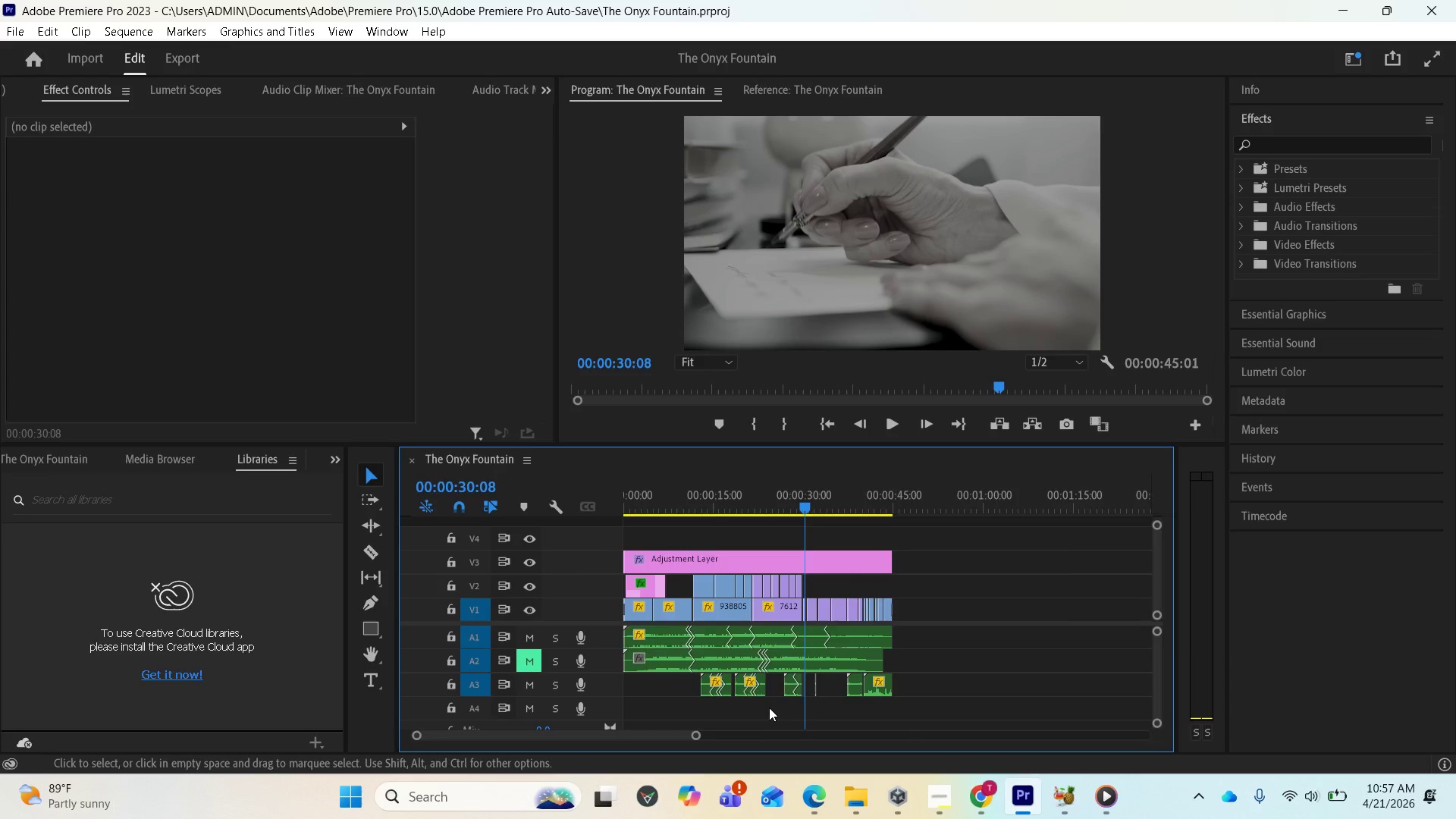 
key(Equal)
 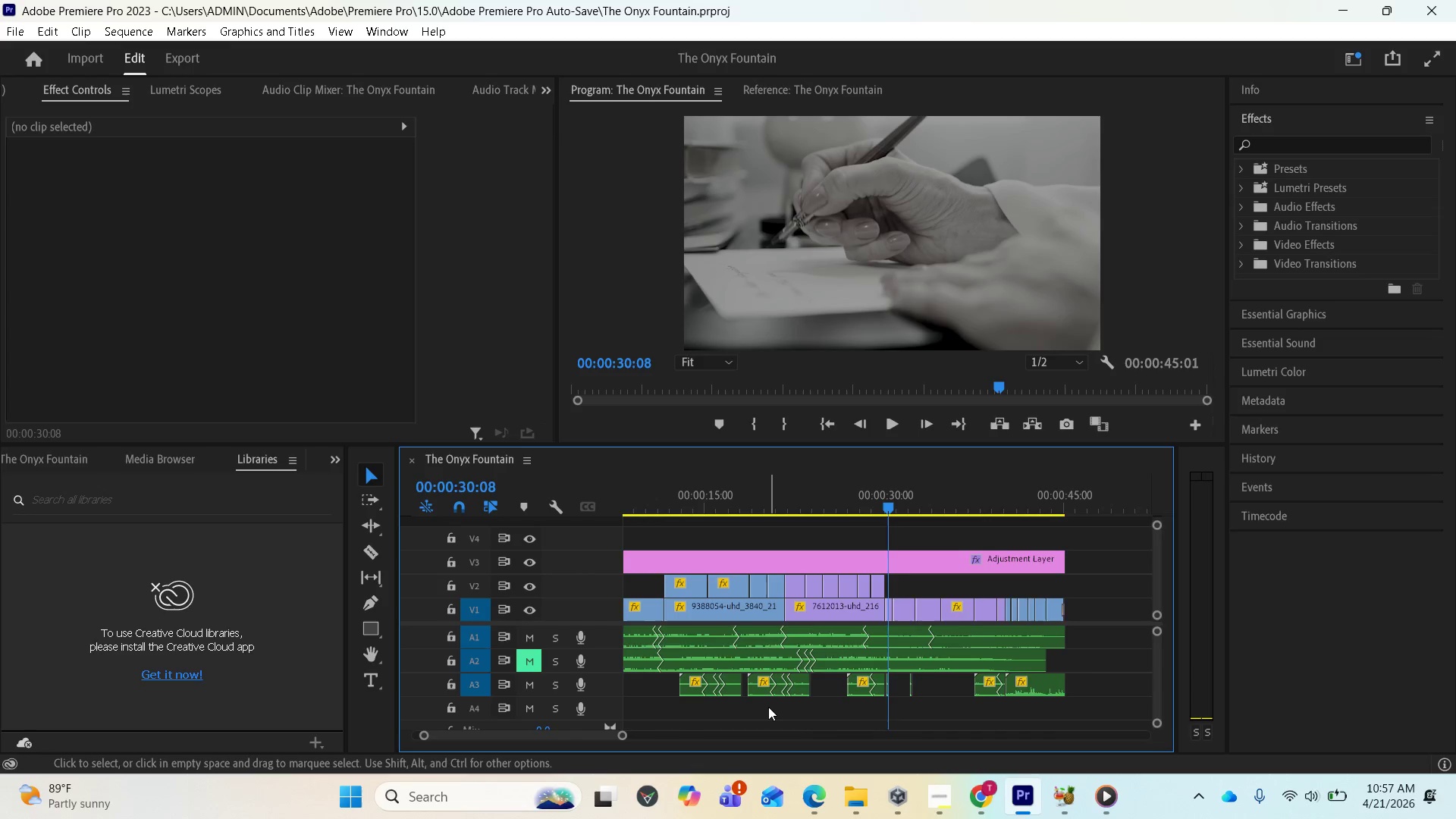 
scroll: coordinate [758, 707], scroll_direction: up, amount: 4.0
 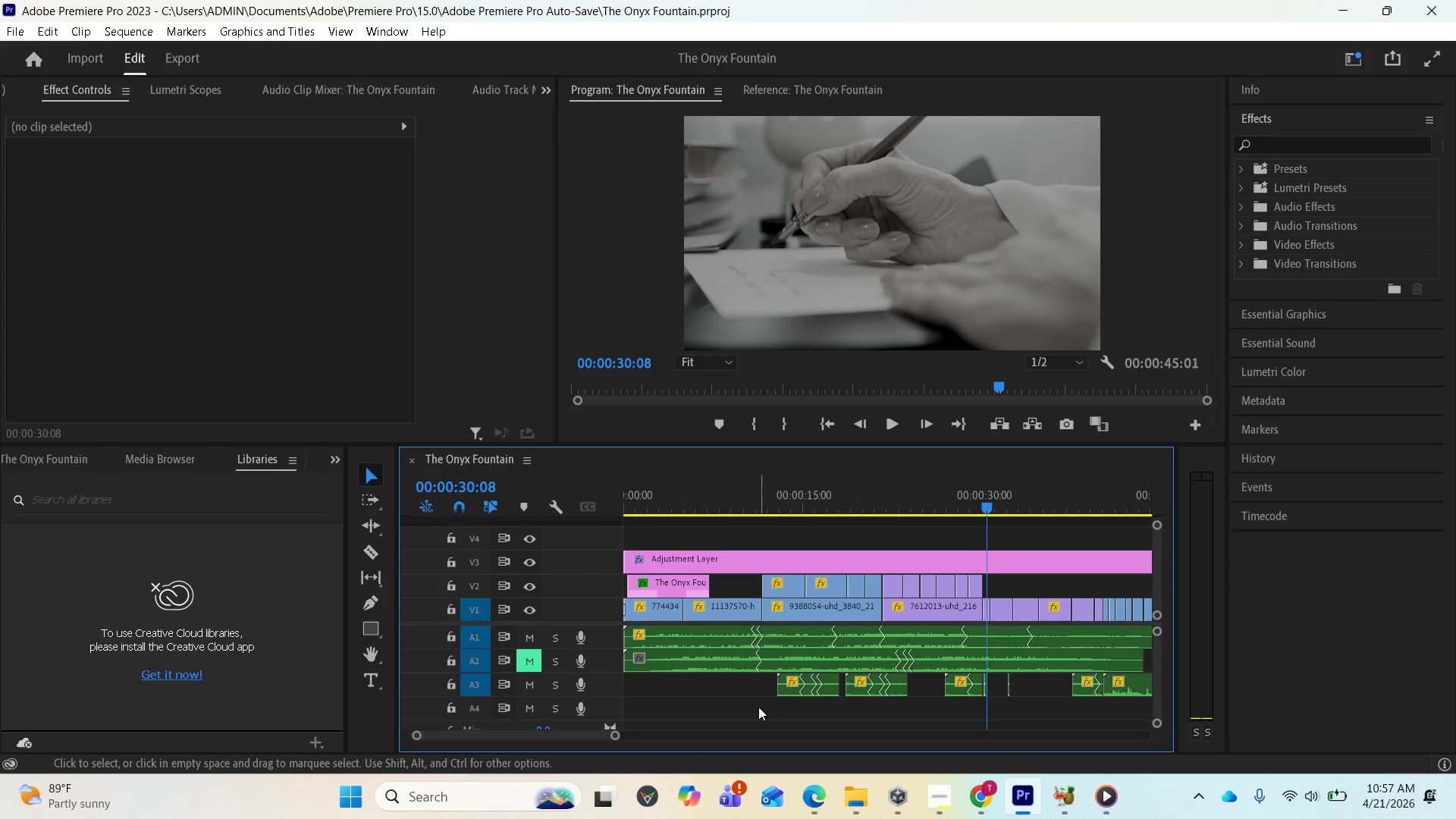 
scroll: coordinate [758, 707], scroll_direction: down, amount: 1.0
 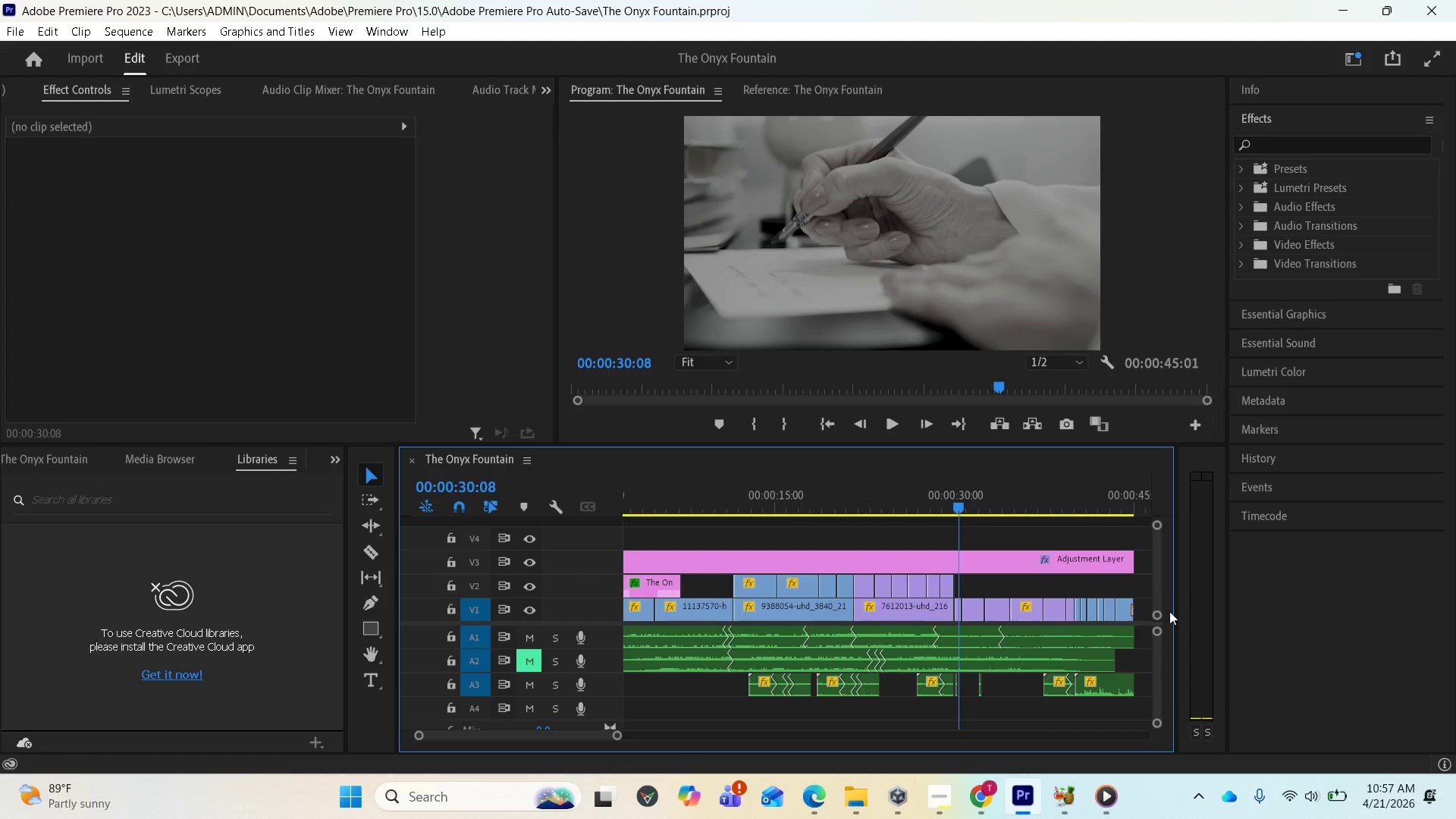 
left_click_drag(start_coordinate=[1174, 611], to_coordinate=[1294, 620])
 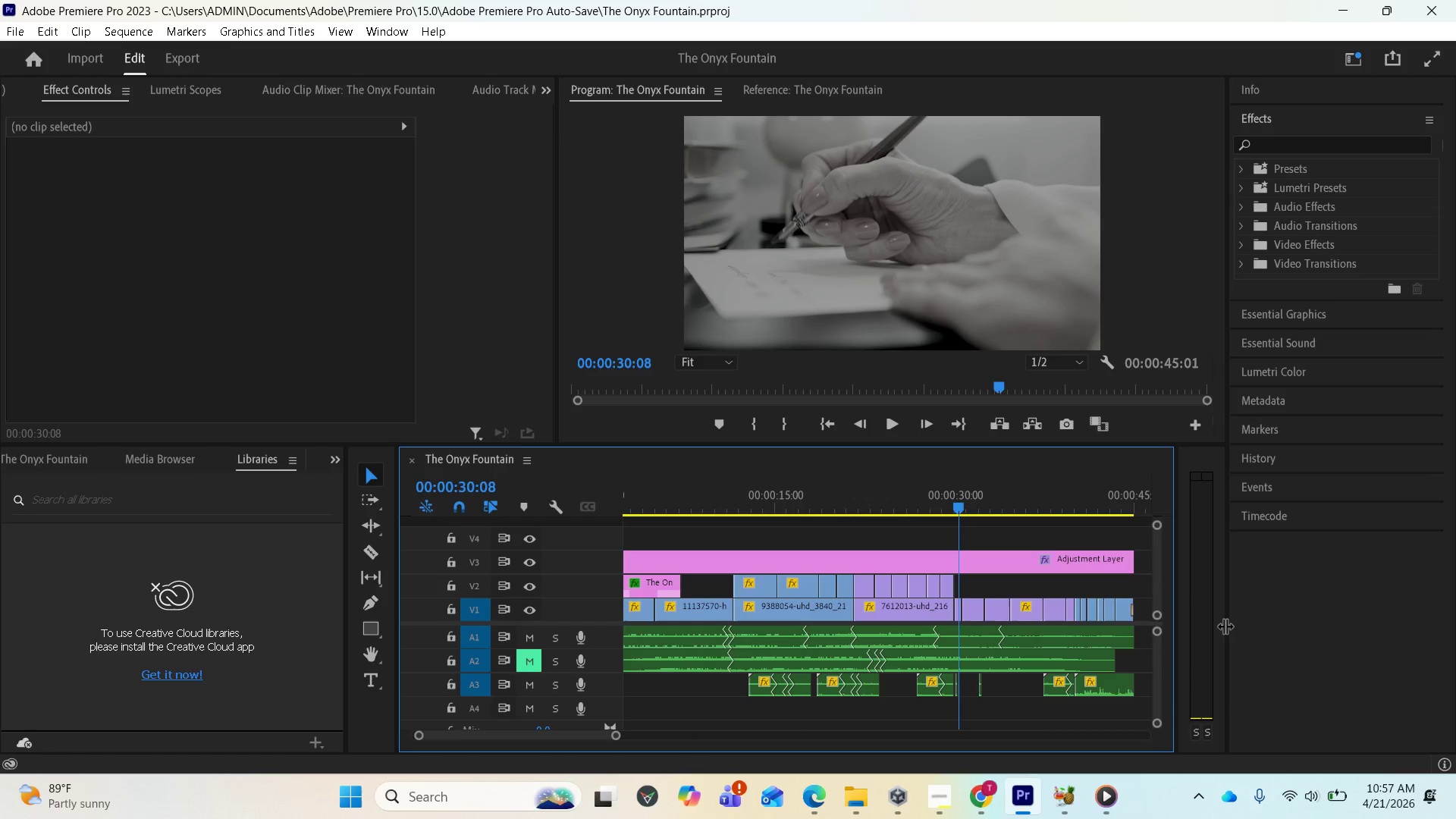 
left_click_drag(start_coordinate=[1225, 626], to_coordinate=[1319, 627])
 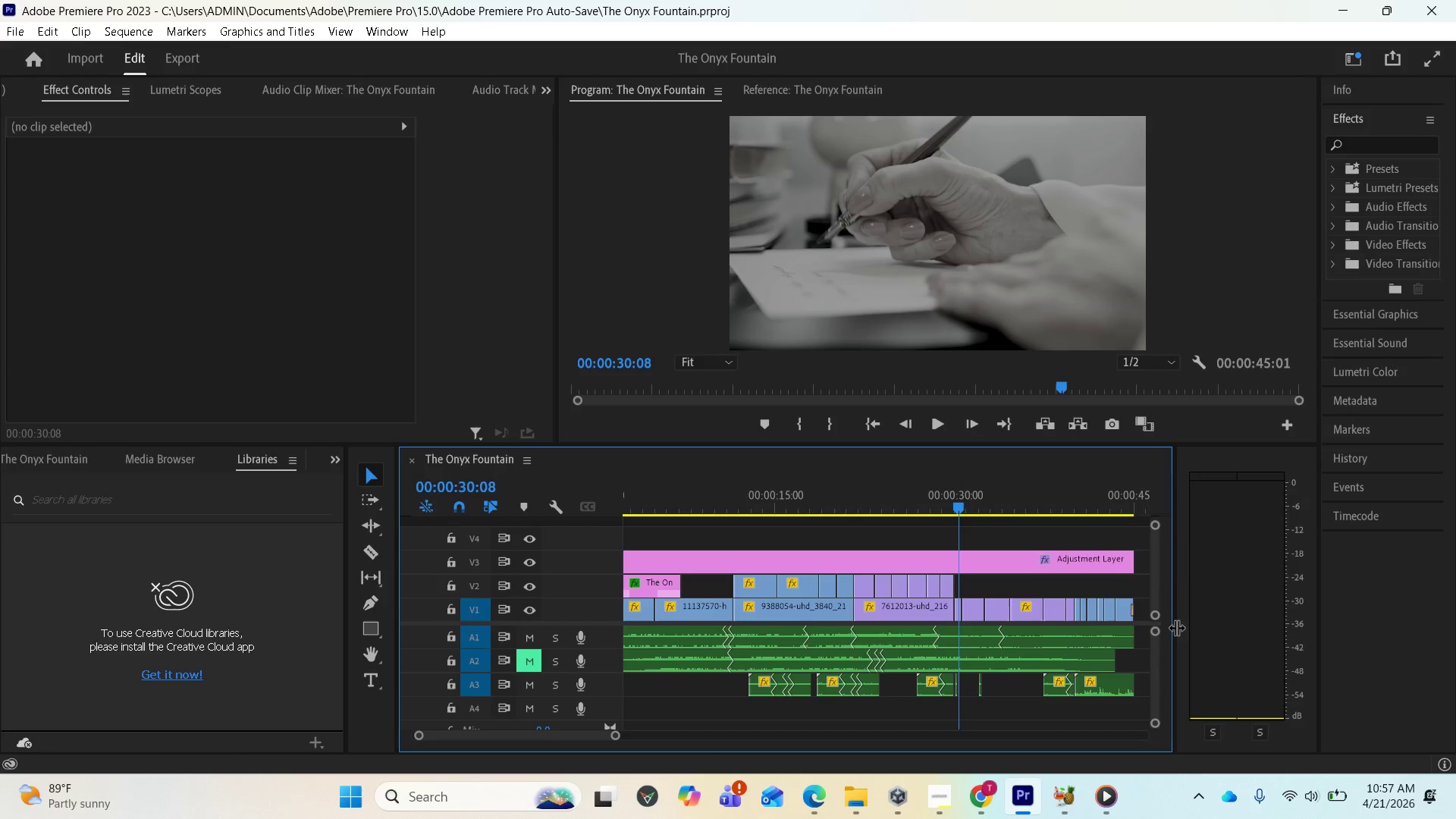 
left_click_drag(start_coordinate=[1176, 627], to_coordinate=[1250, 629])
 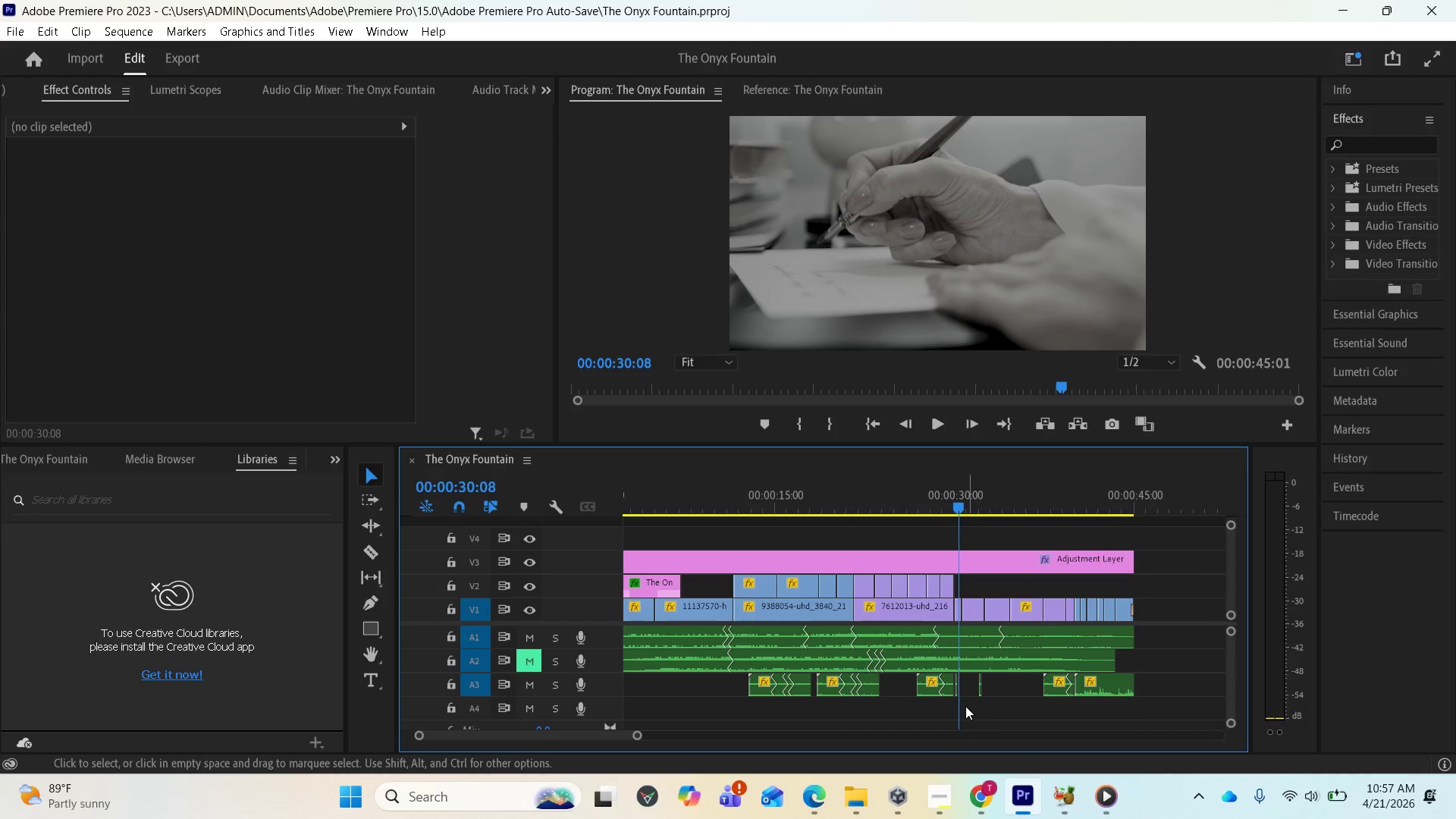 
scroll: coordinate [965, 706], scroll_direction: up, amount: 2.0
 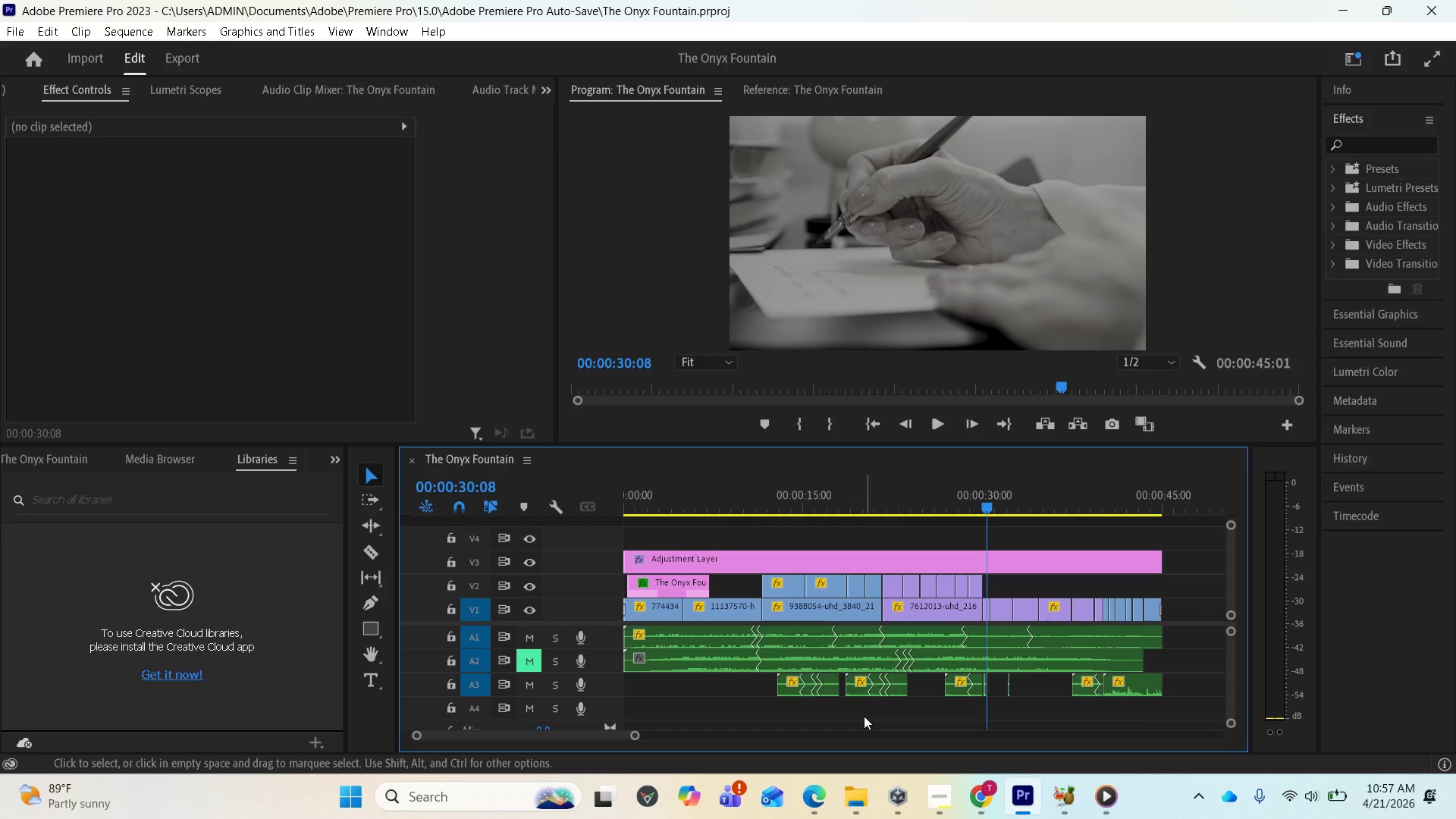 
key(PrintScreen)
 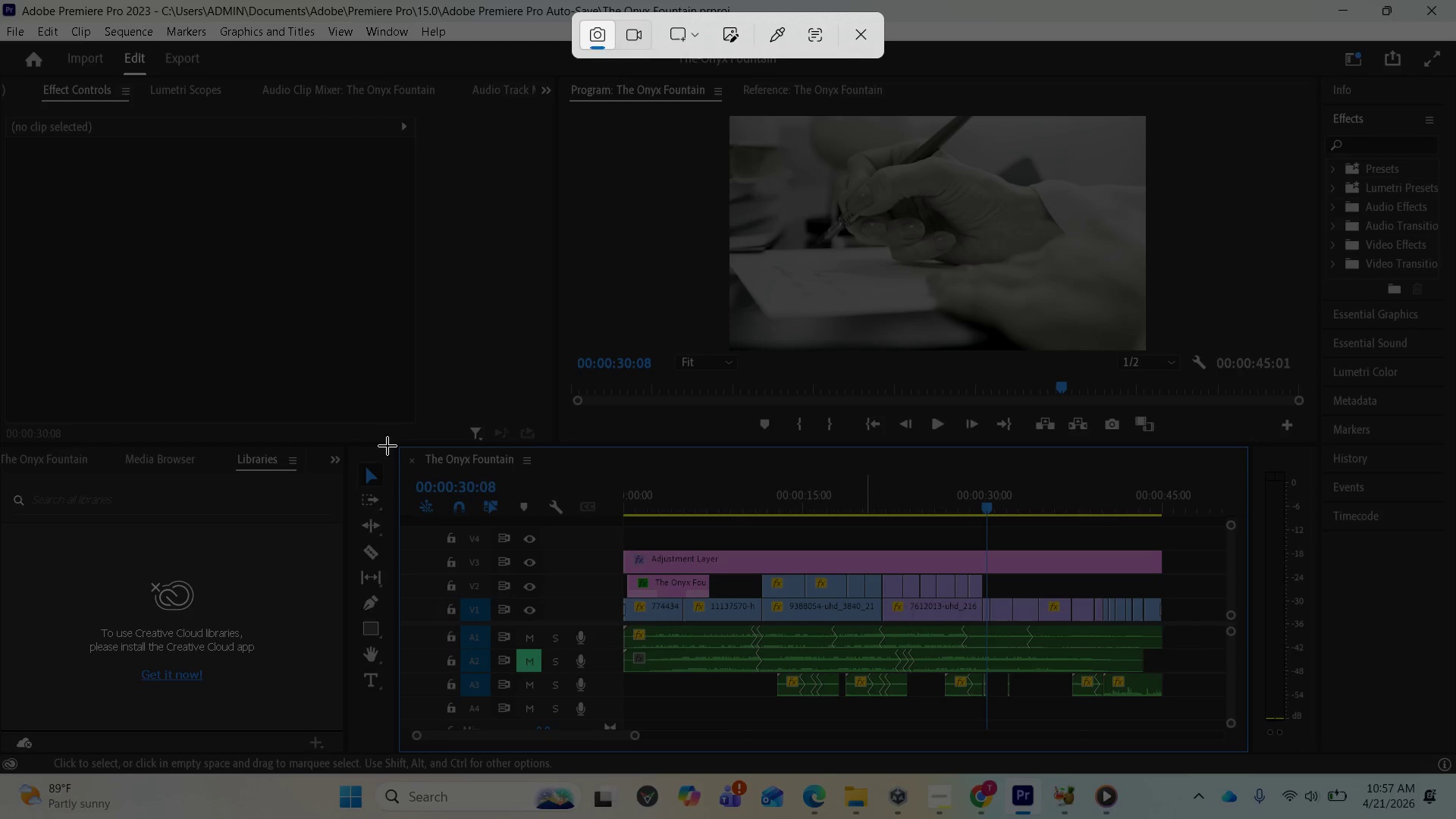 
left_click_drag(start_coordinate=[399, 447], to_coordinate=[1246, 759])
 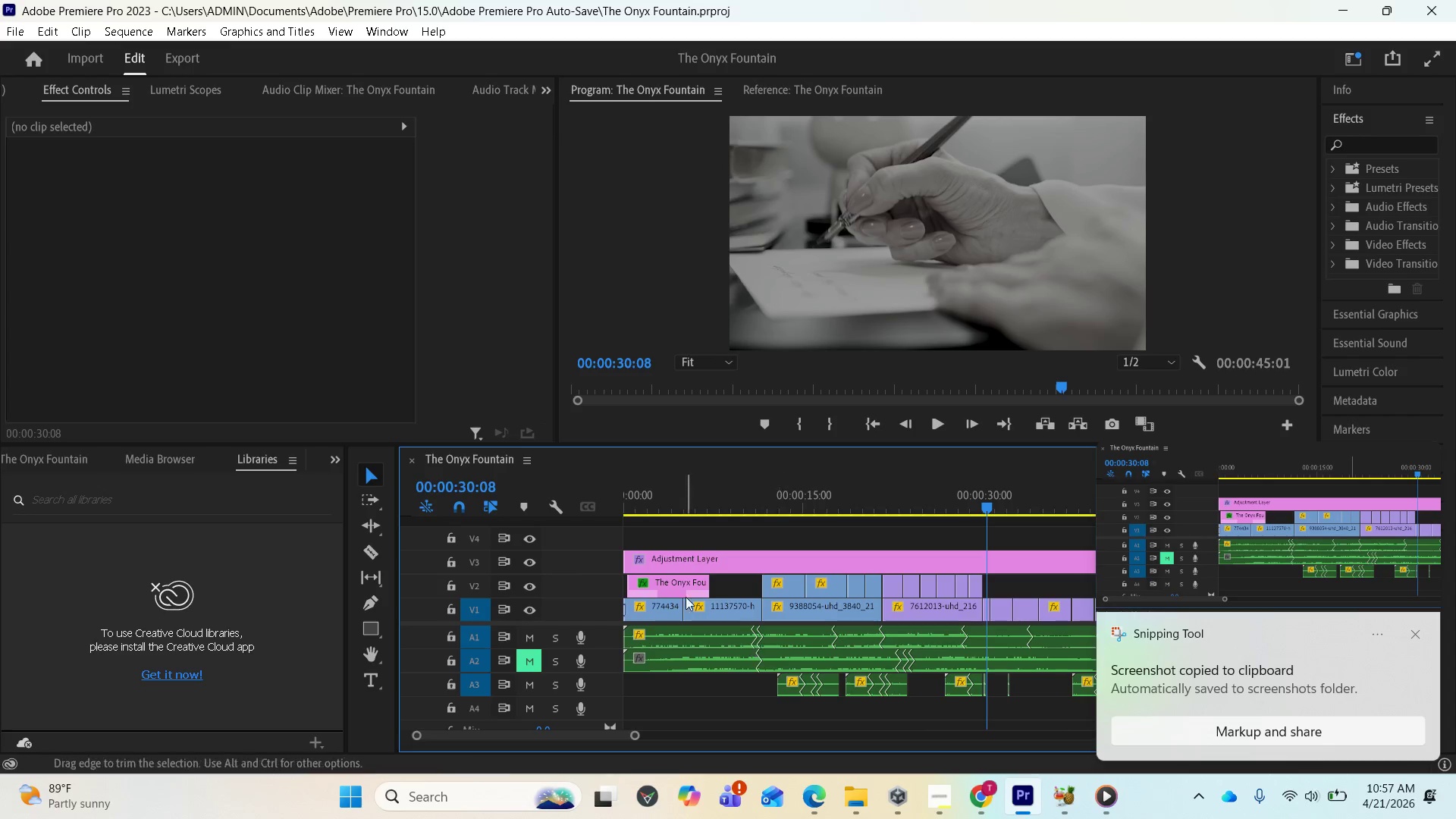 
wait(12.75)
 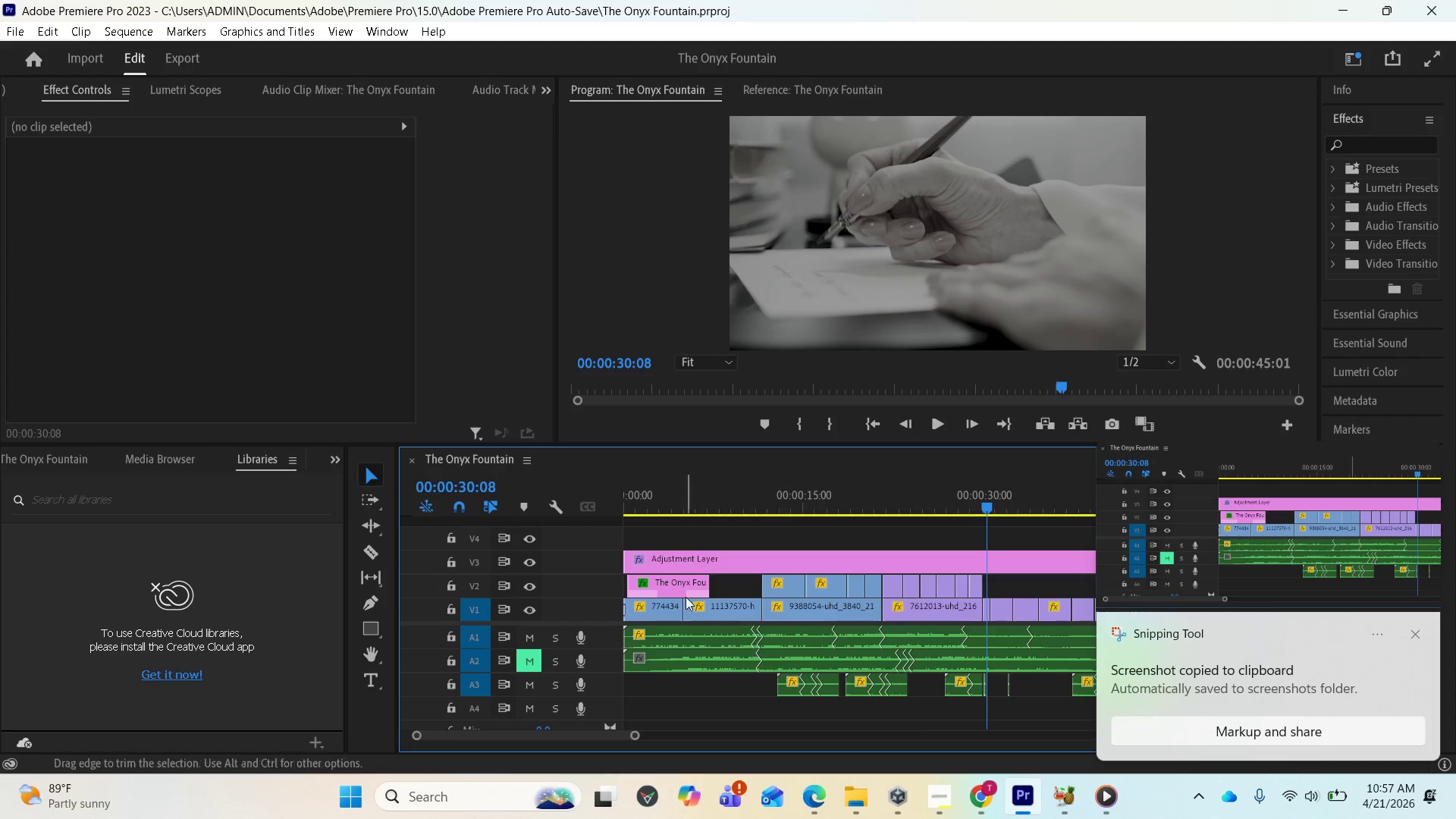 
left_click_drag(start_coordinate=[723, 561], to_coordinate=[711, 541])
 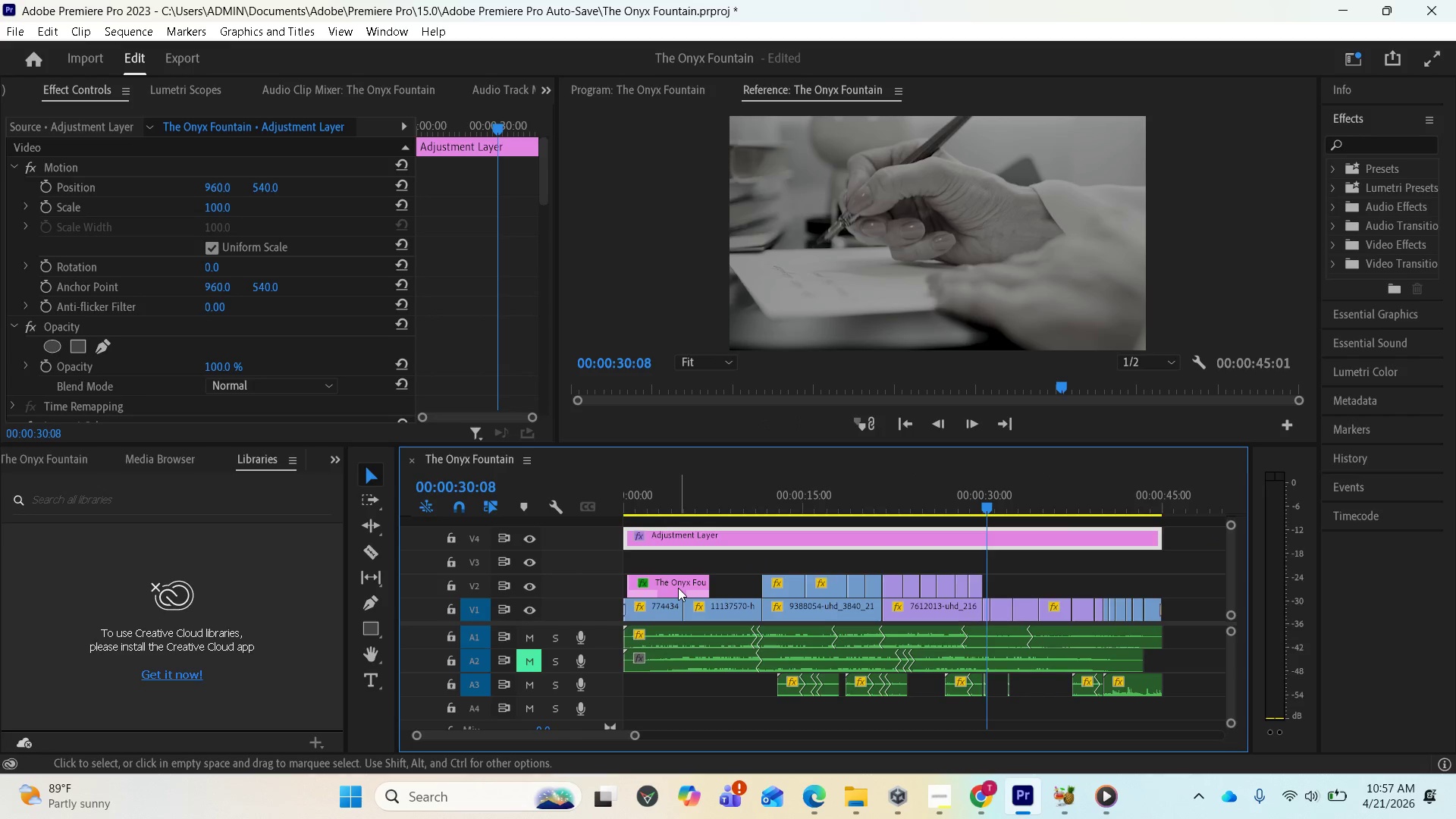 
left_click_drag(start_coordinate=[678, 588], to_coordinate=[670, 566])
 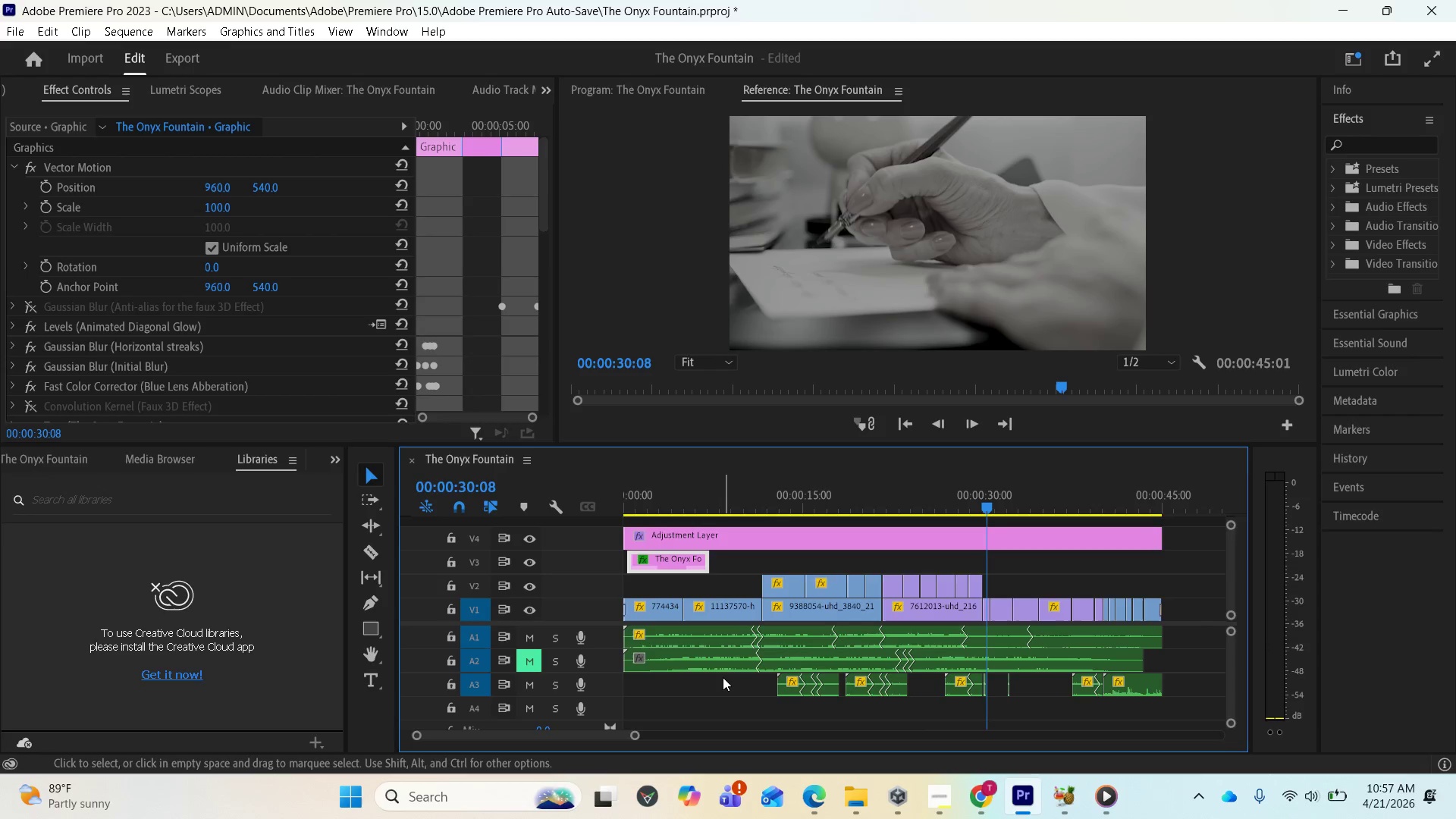 
key(PrintScreen)
 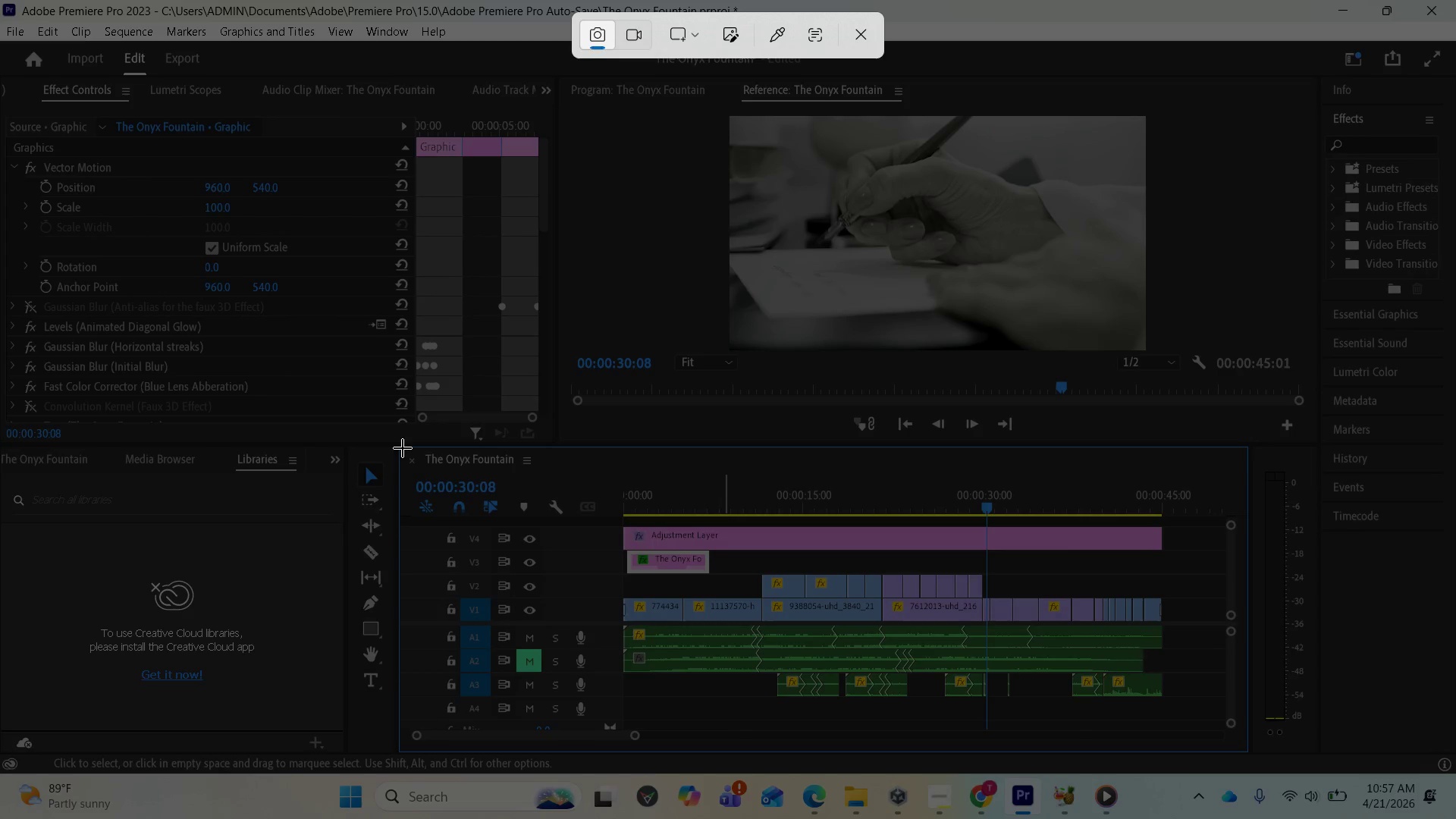 
left_click_drag(start_coordinate=[403, 448], to_coordinate=[1255, 747])
 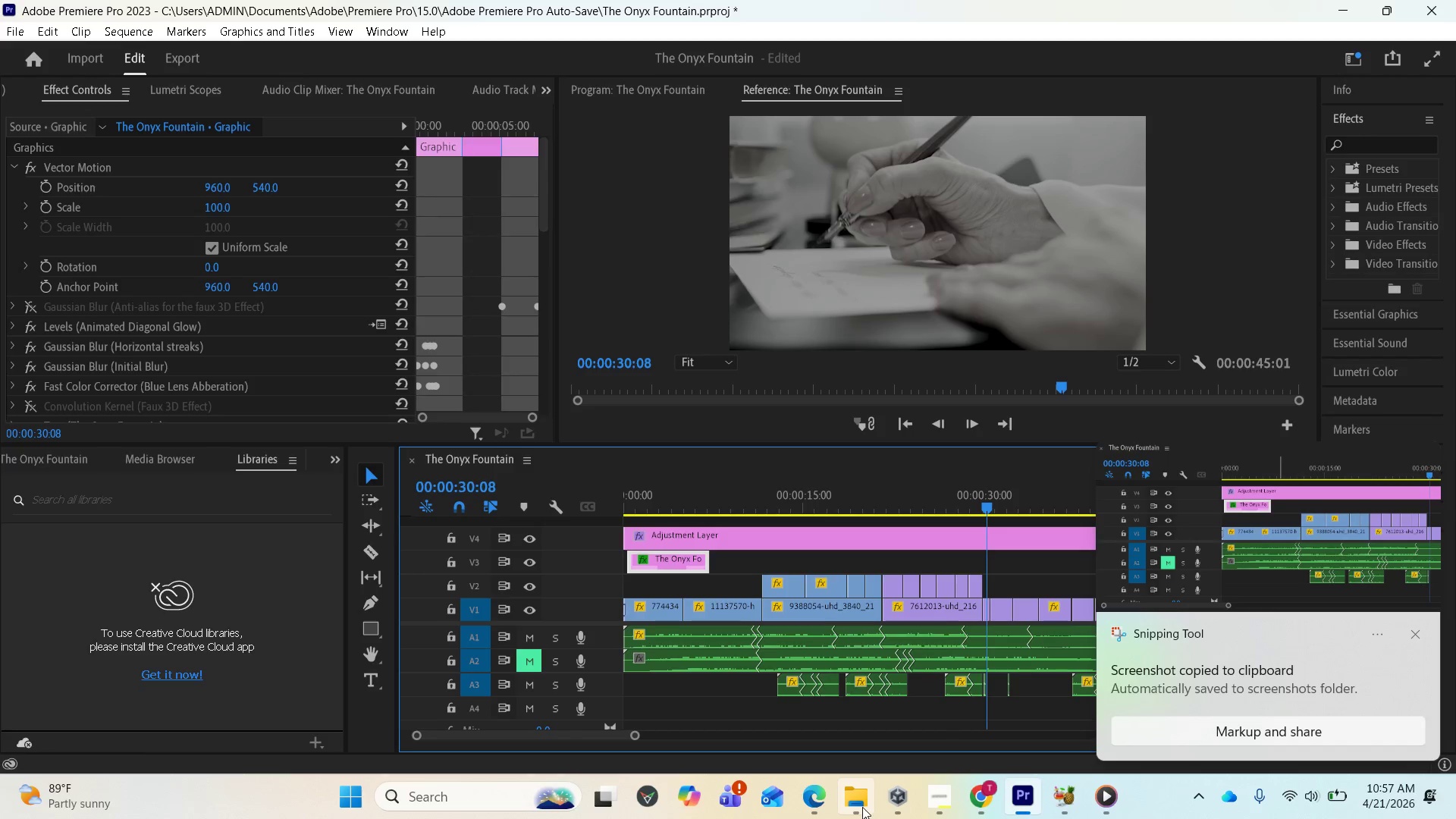 
left_click([942, 802])